 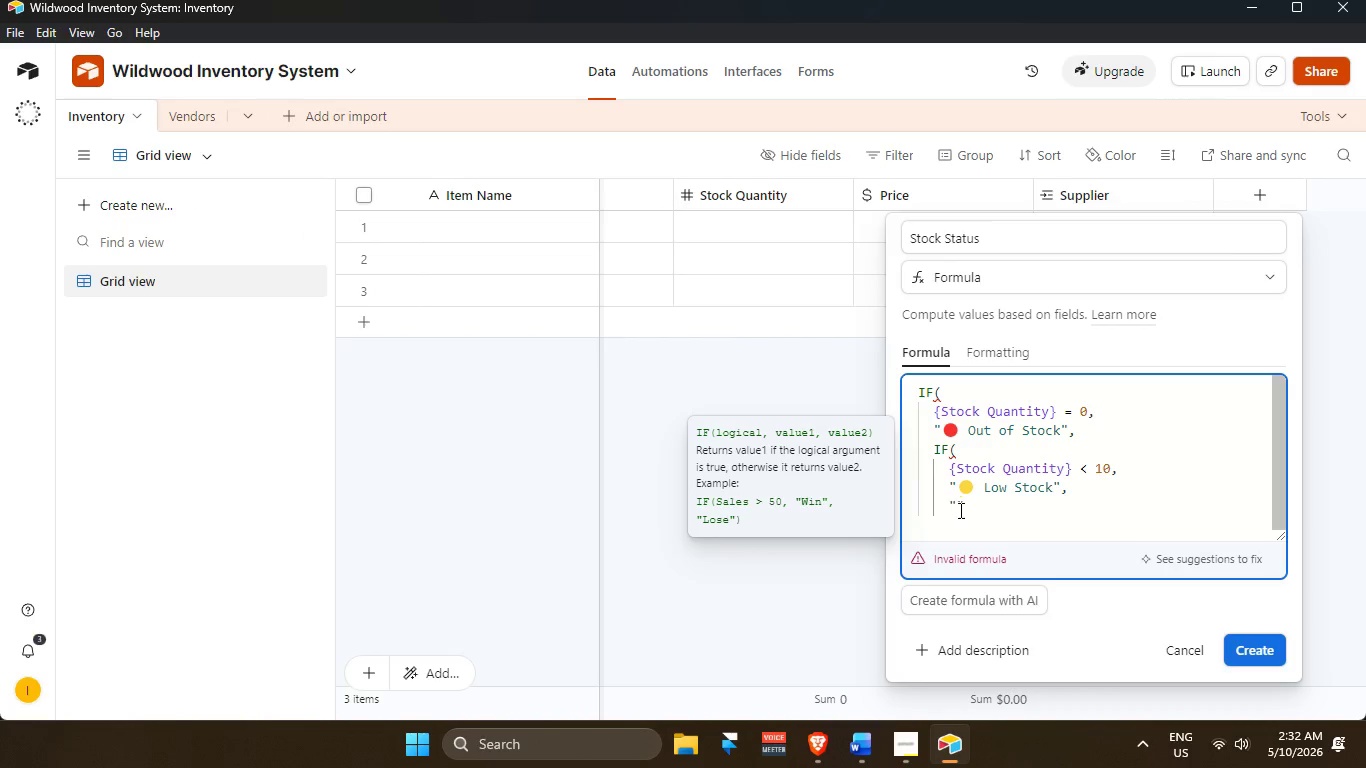 
key(Control+V)
 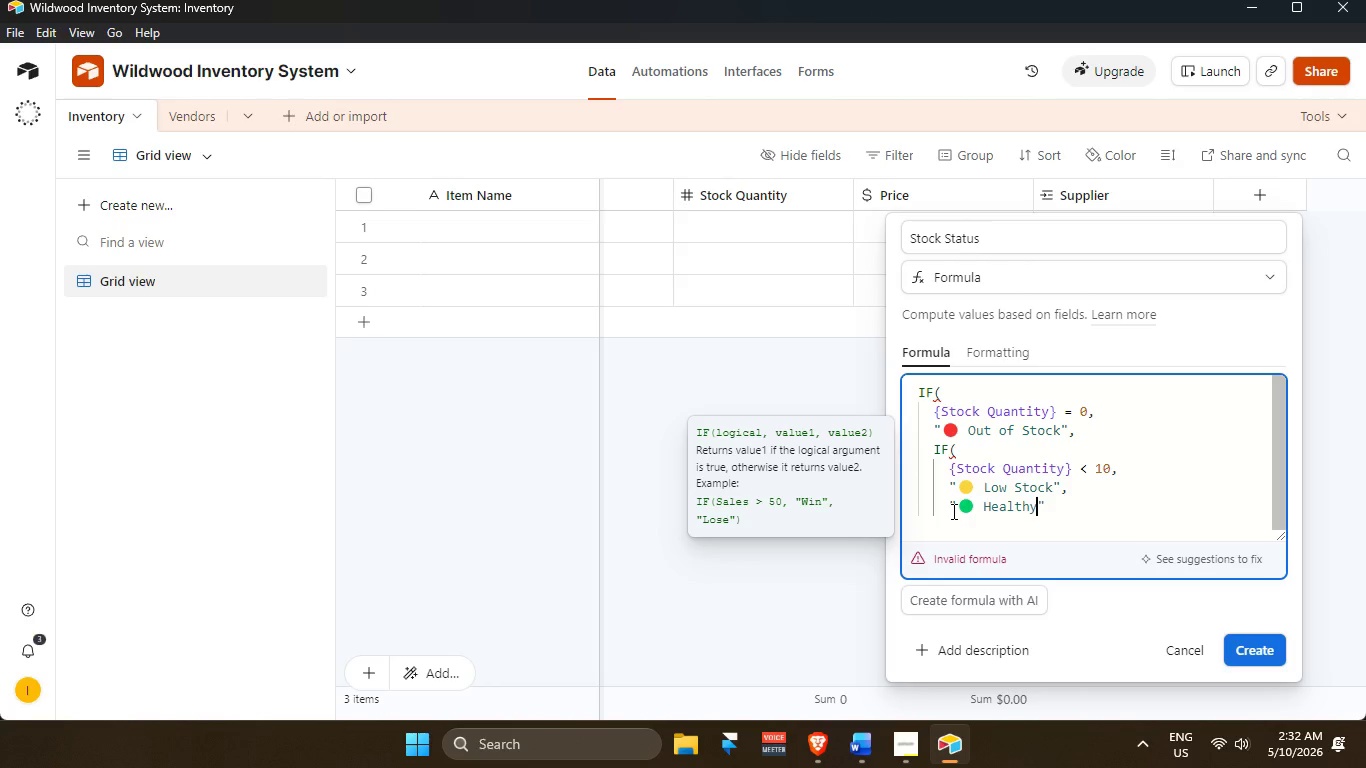 
key(ArrowRight)
 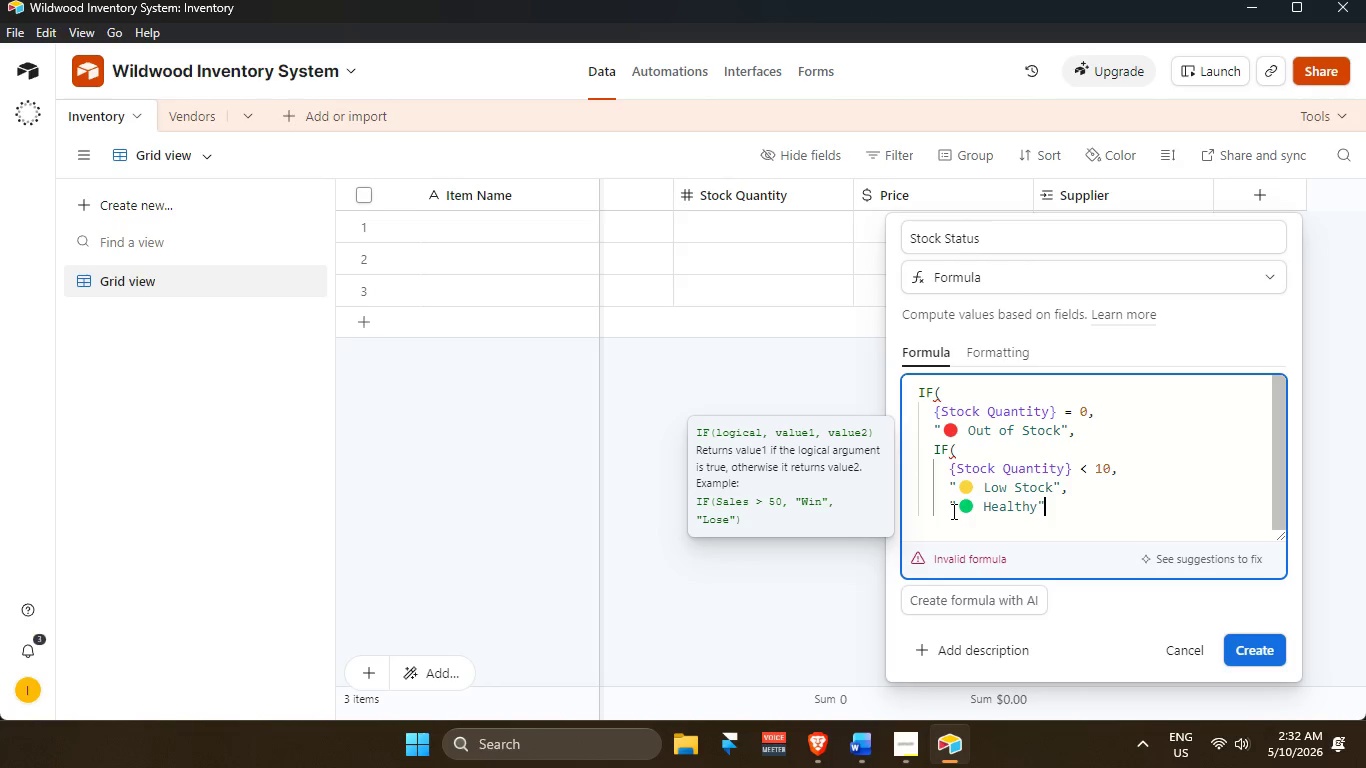 
key(Enter)
 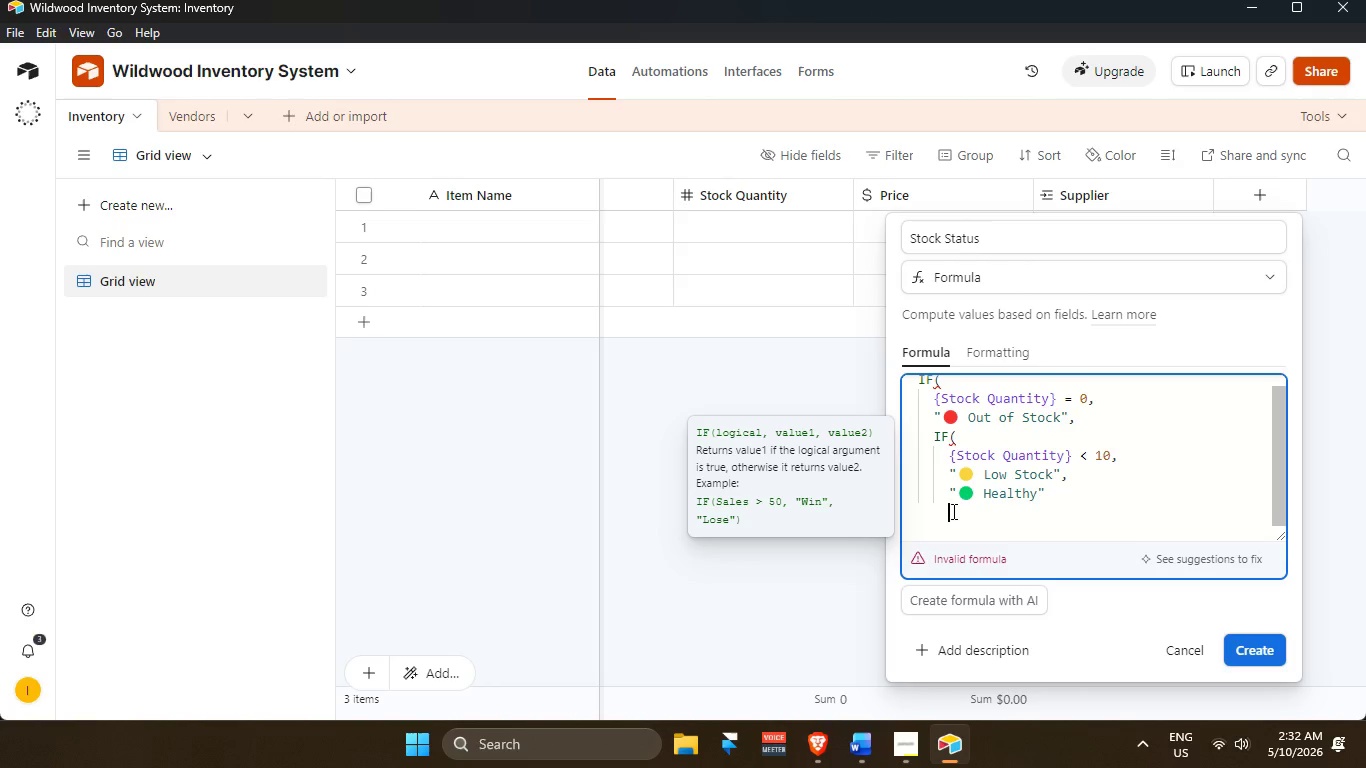 
key(Shift+0)